 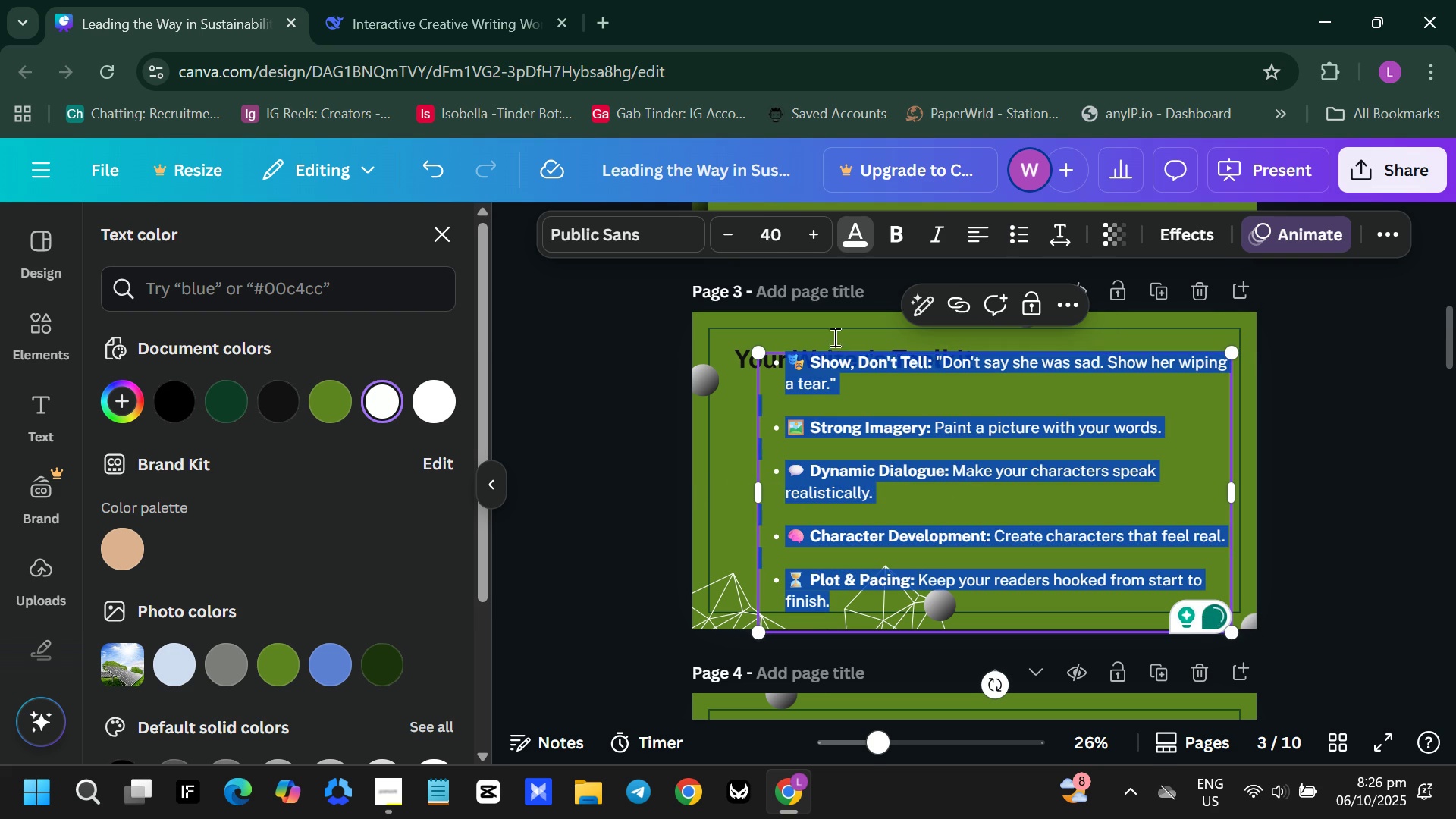 
double_click([723, 238])
 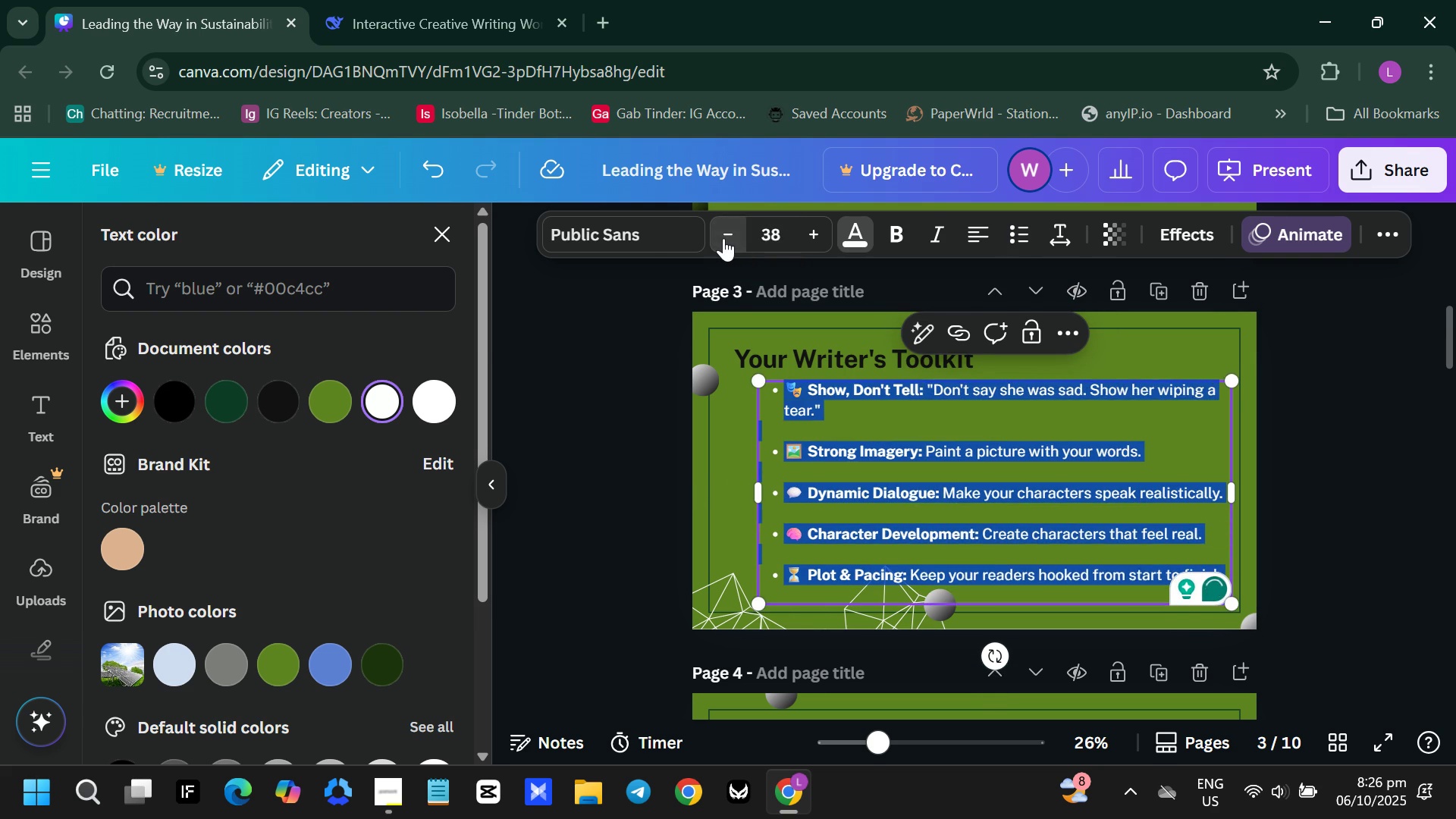 
triple_click([723, 238])
 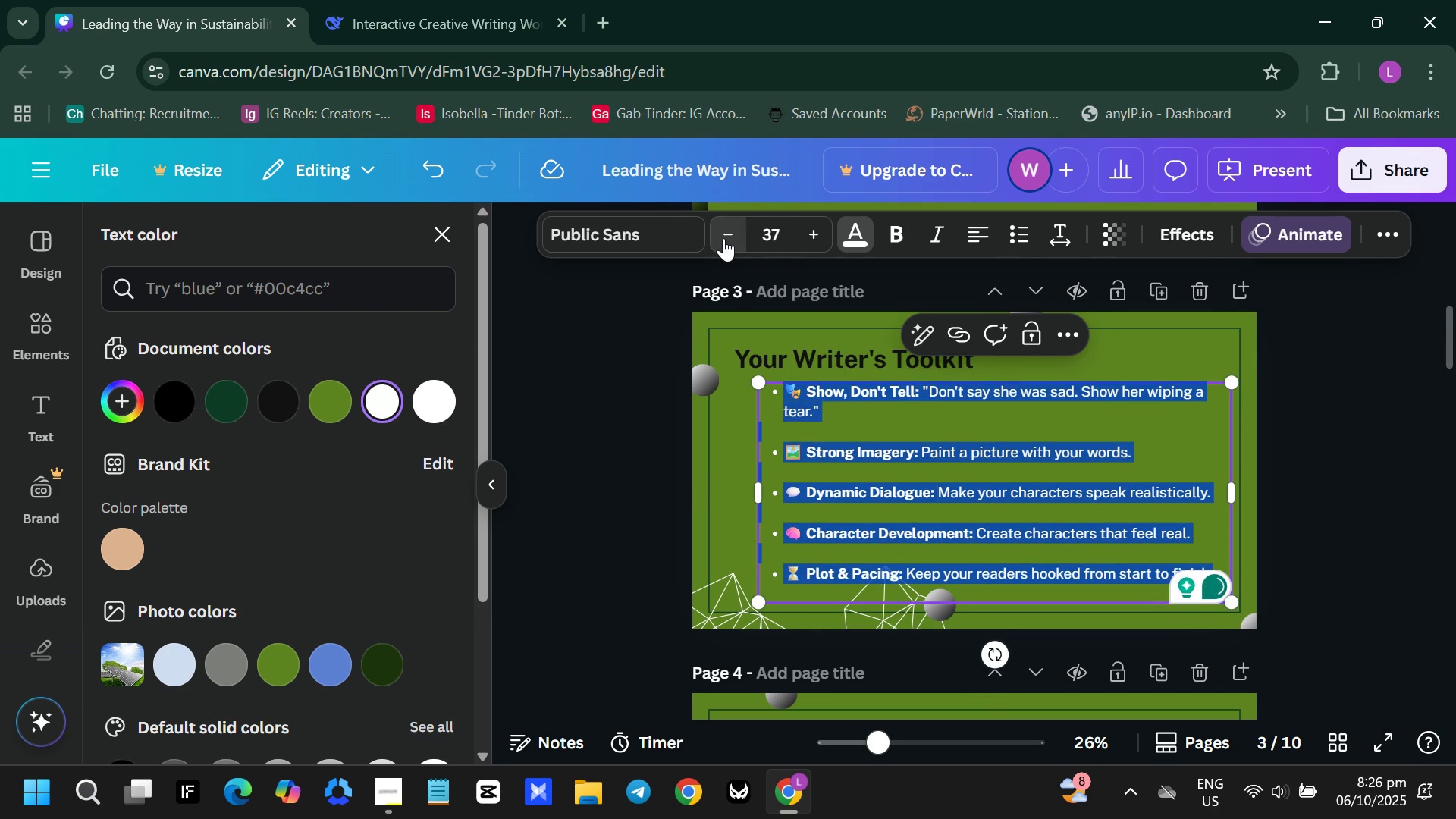 
double_click([723, 238])
 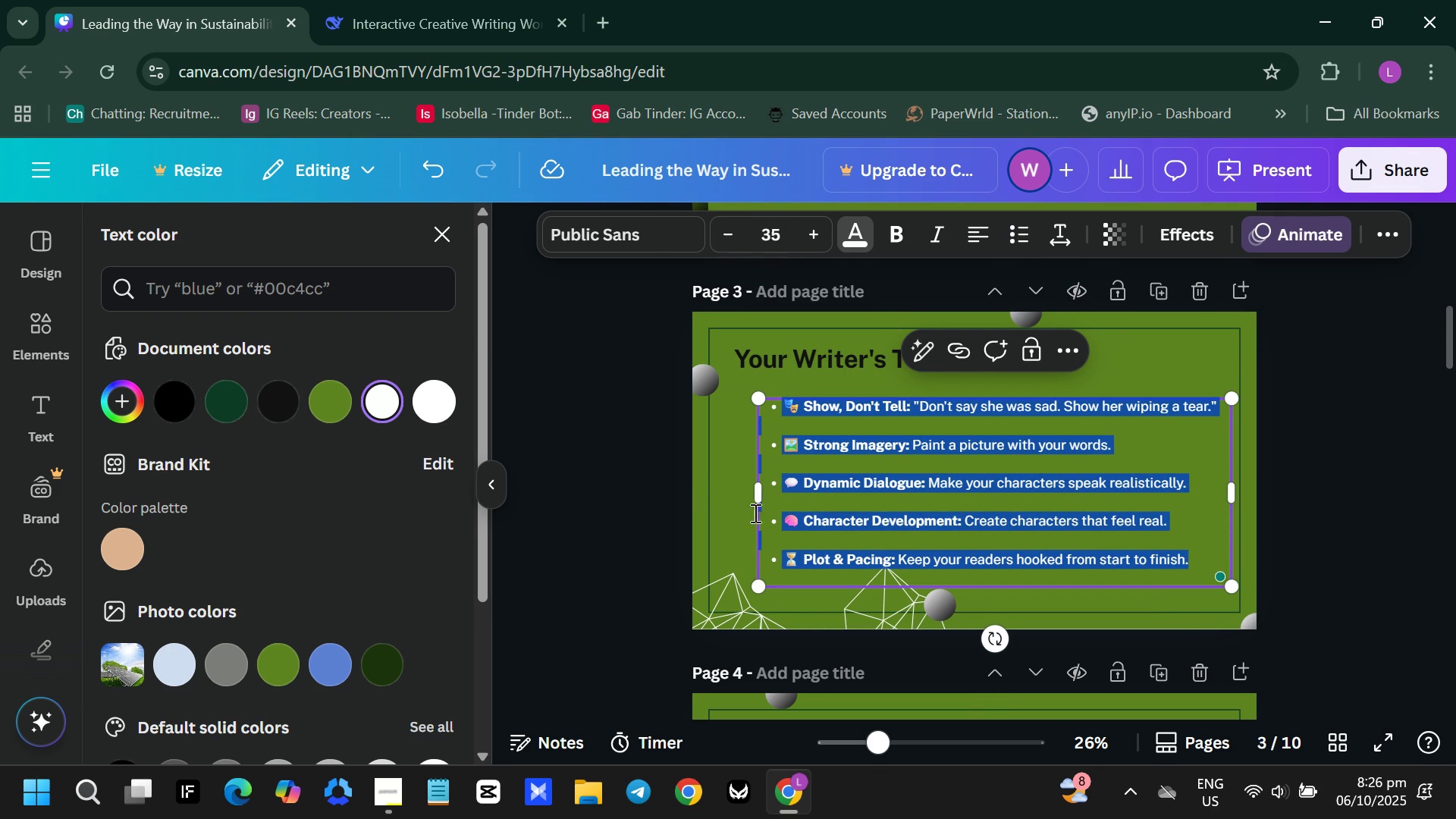 
left_click([733, 509])
 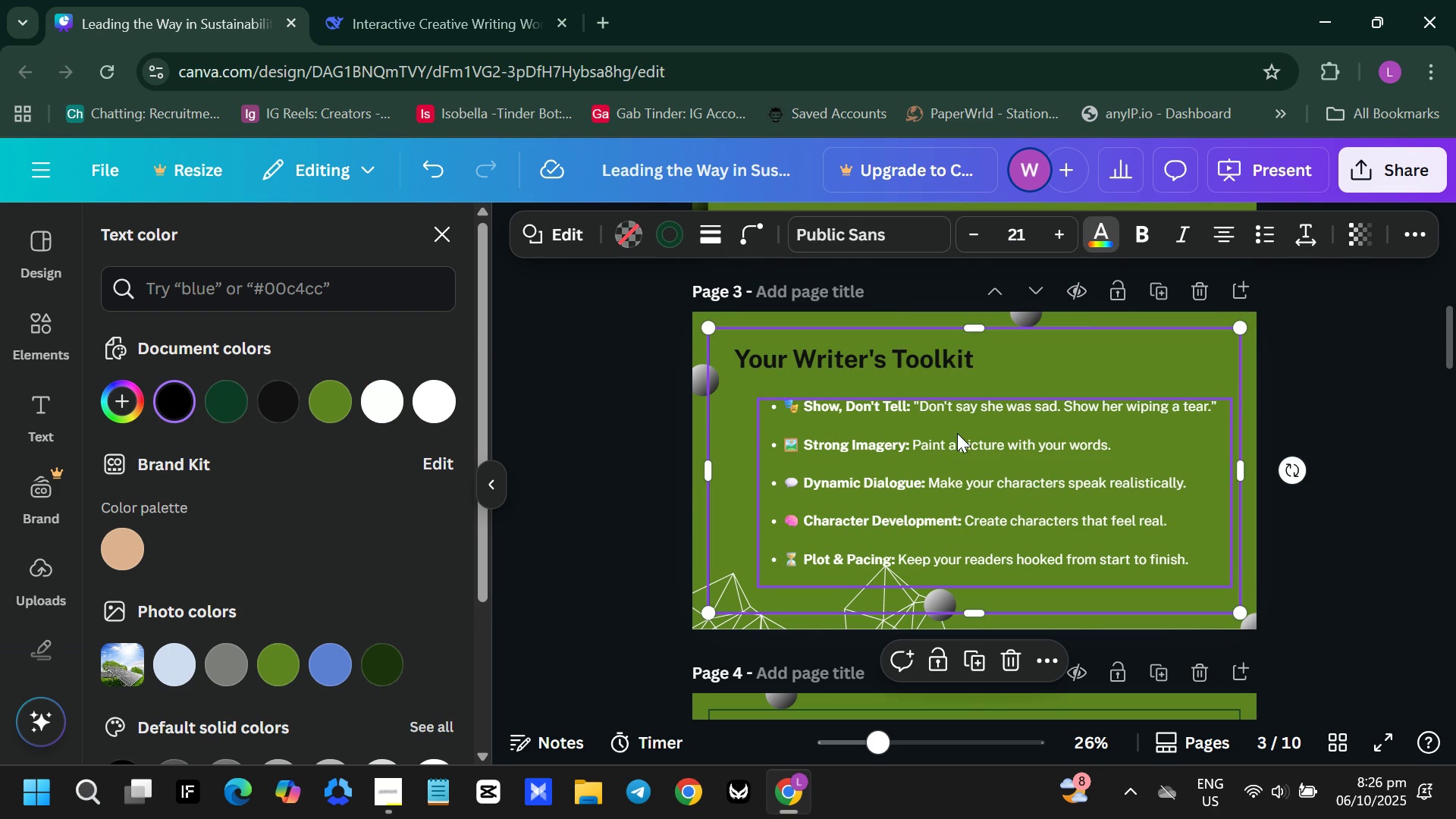 
left_click([957, 439])
 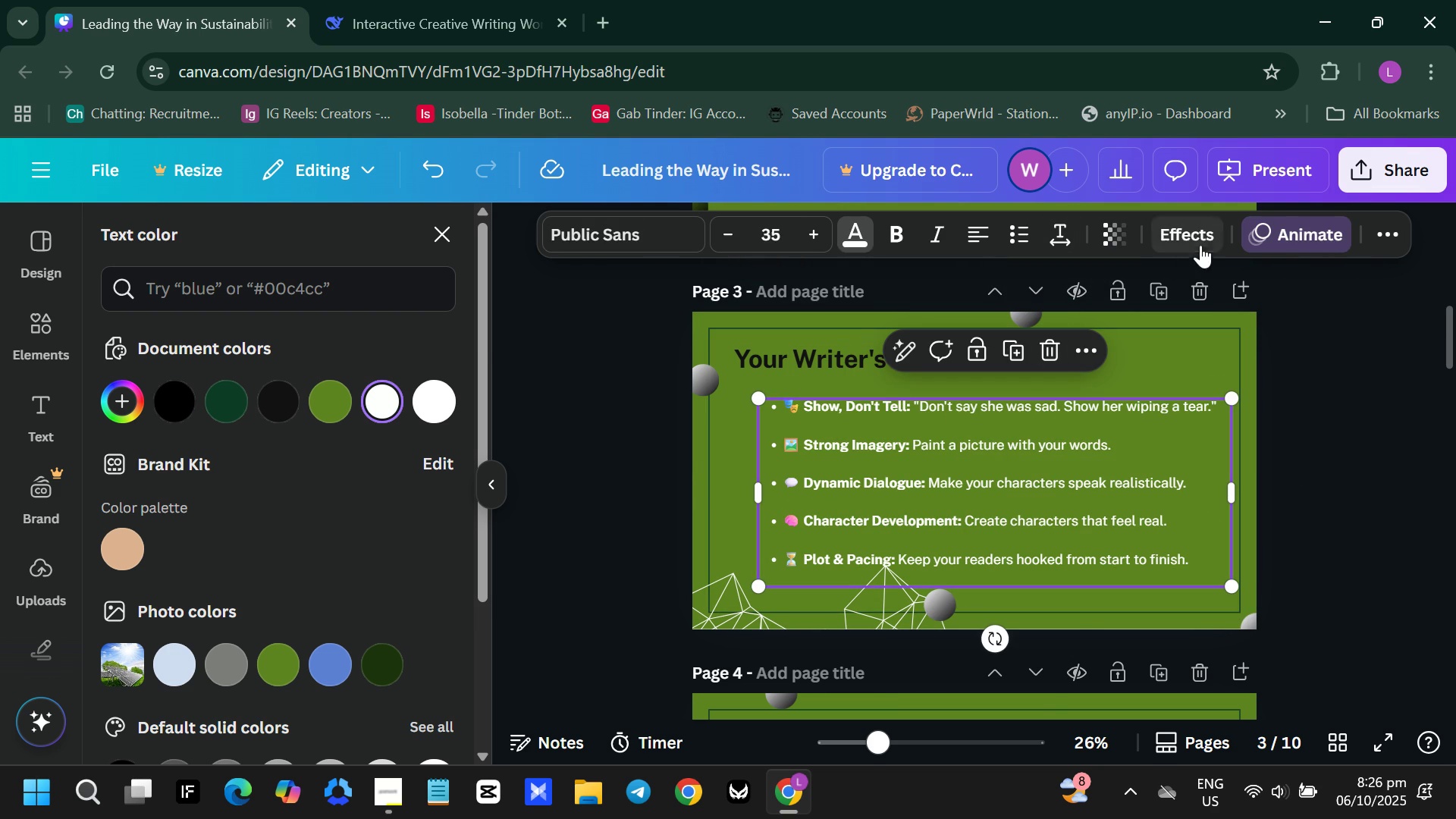 
left_click([1304, 231])
 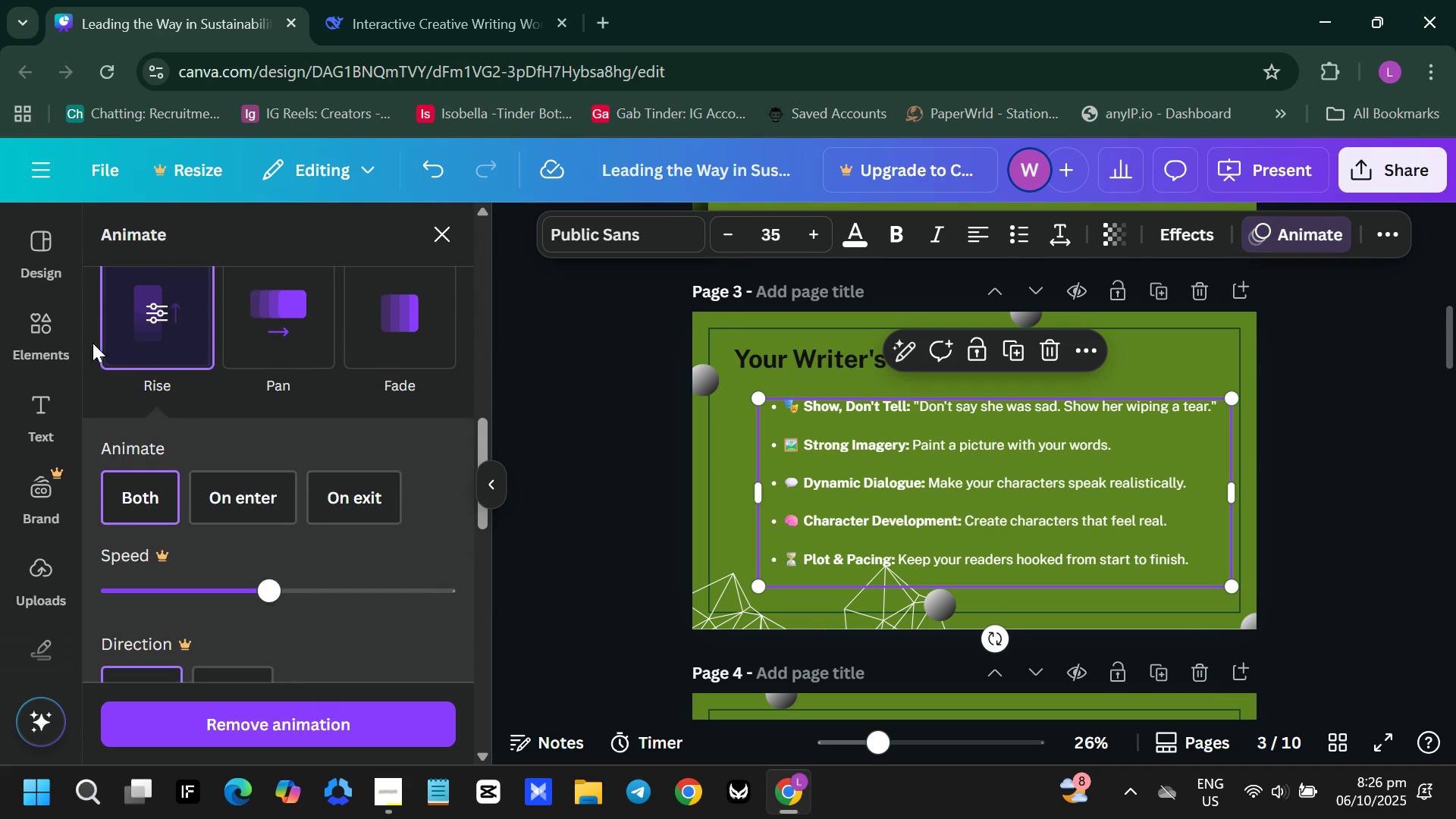 
scroll: coordinate [125, 338], scroll_direction: up, amount: 2.0
 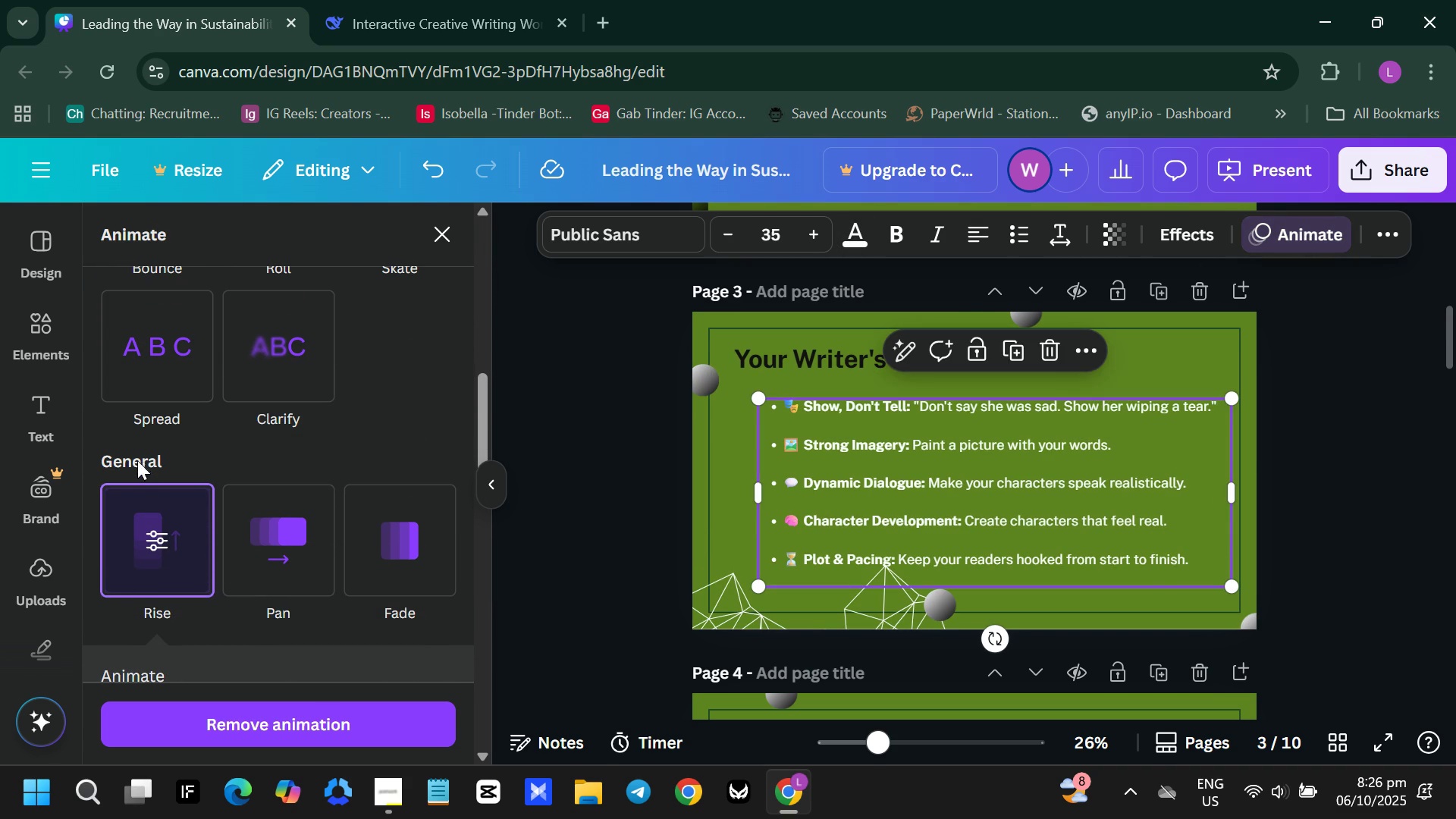 
left_click([142, 544])
 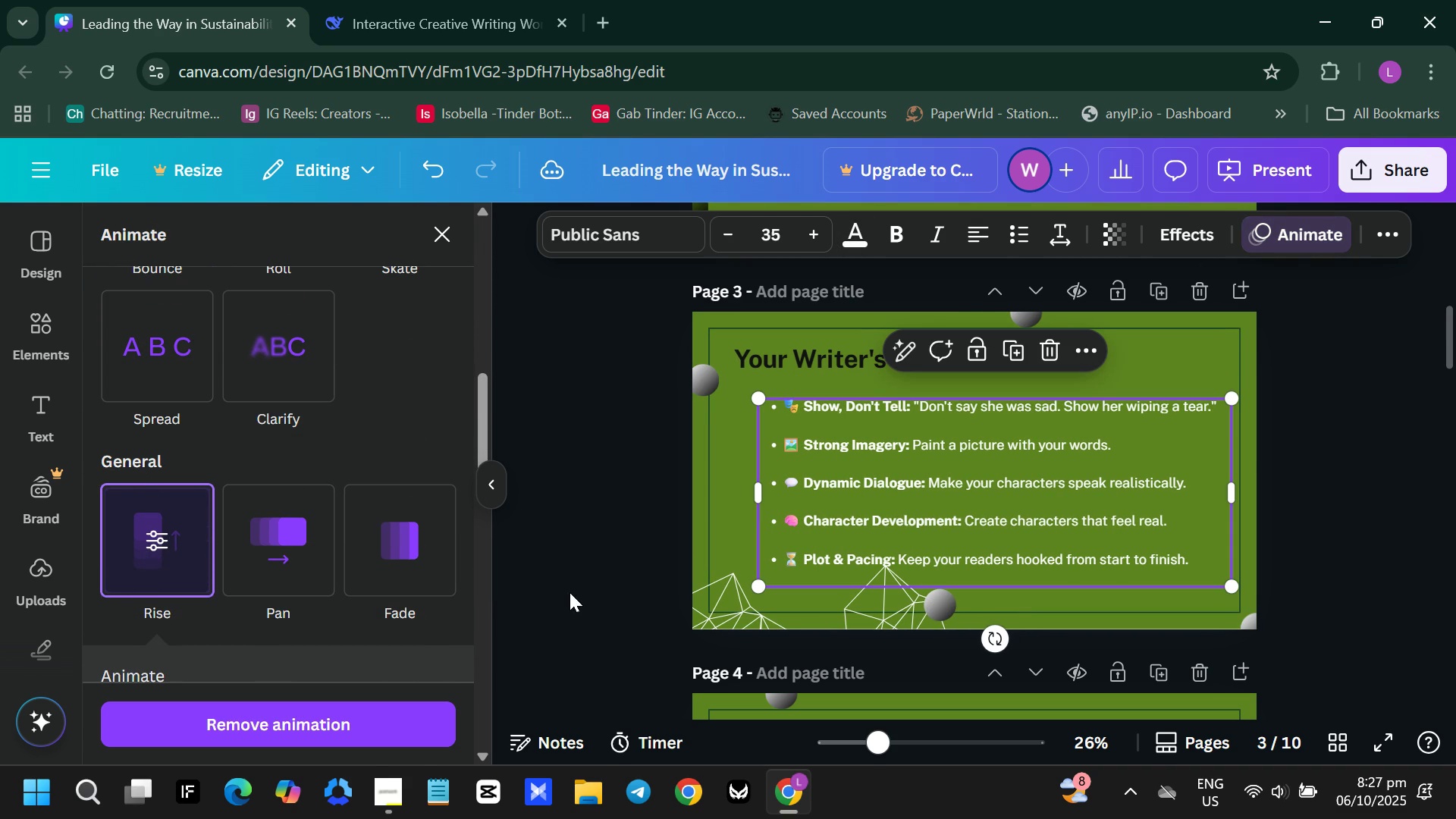 
left_click([566, 541])
 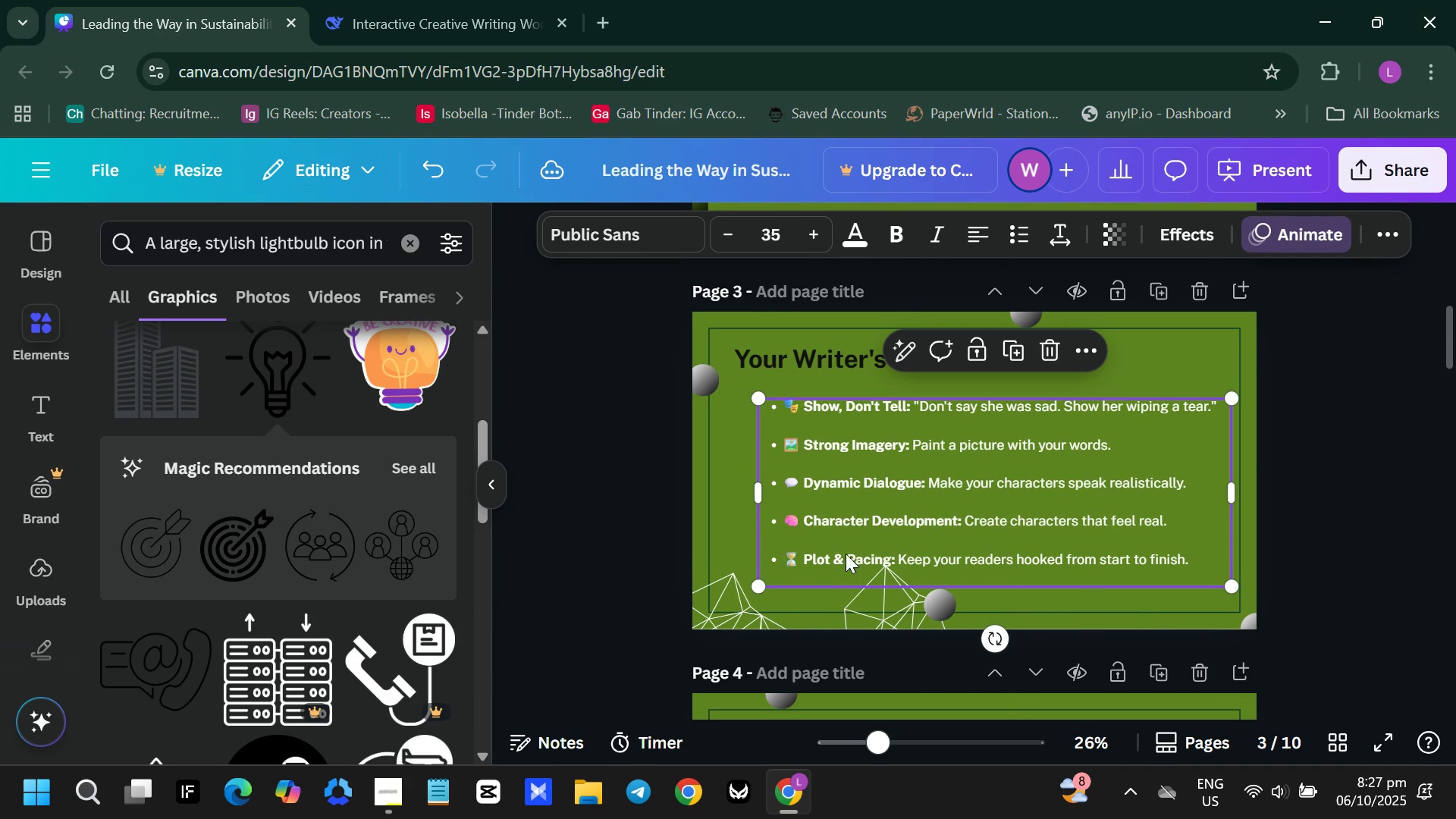 
left_click([868, 612])